 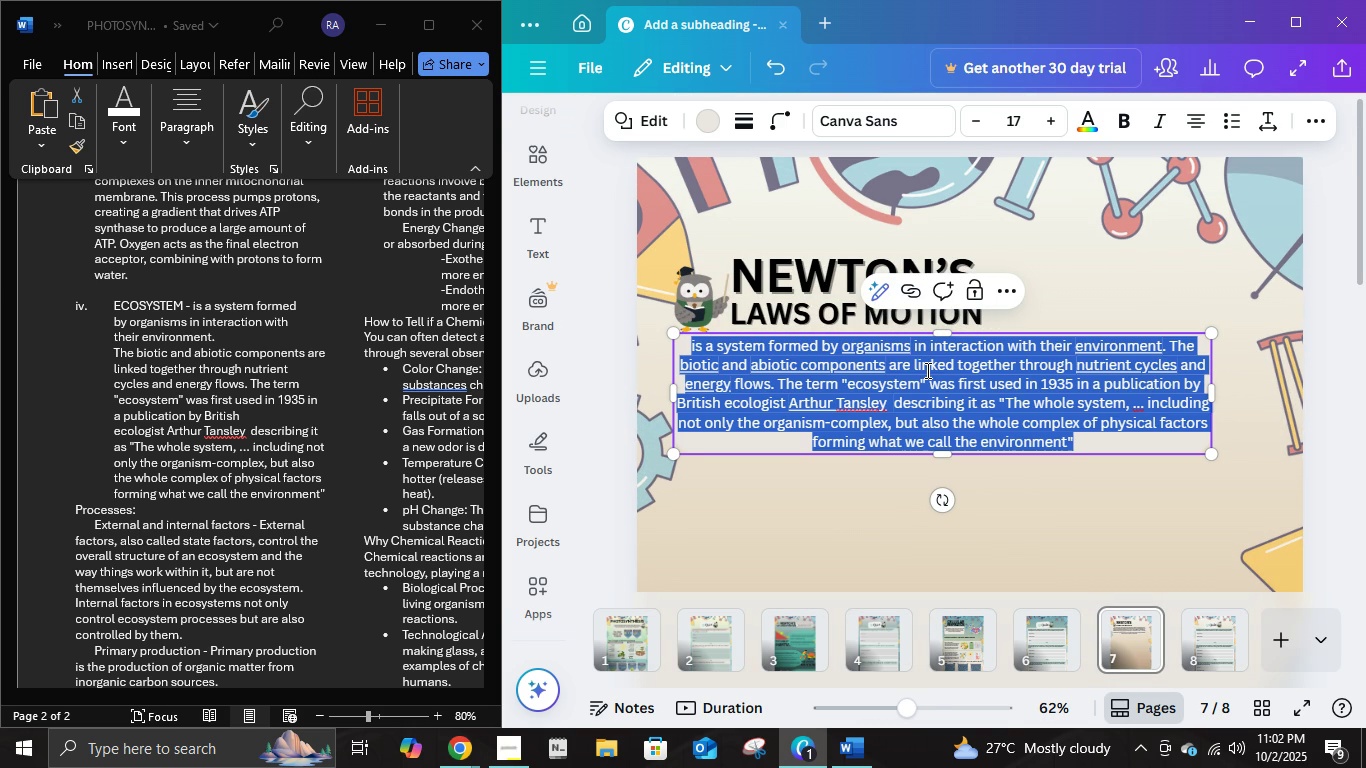 
key(Control+U)
 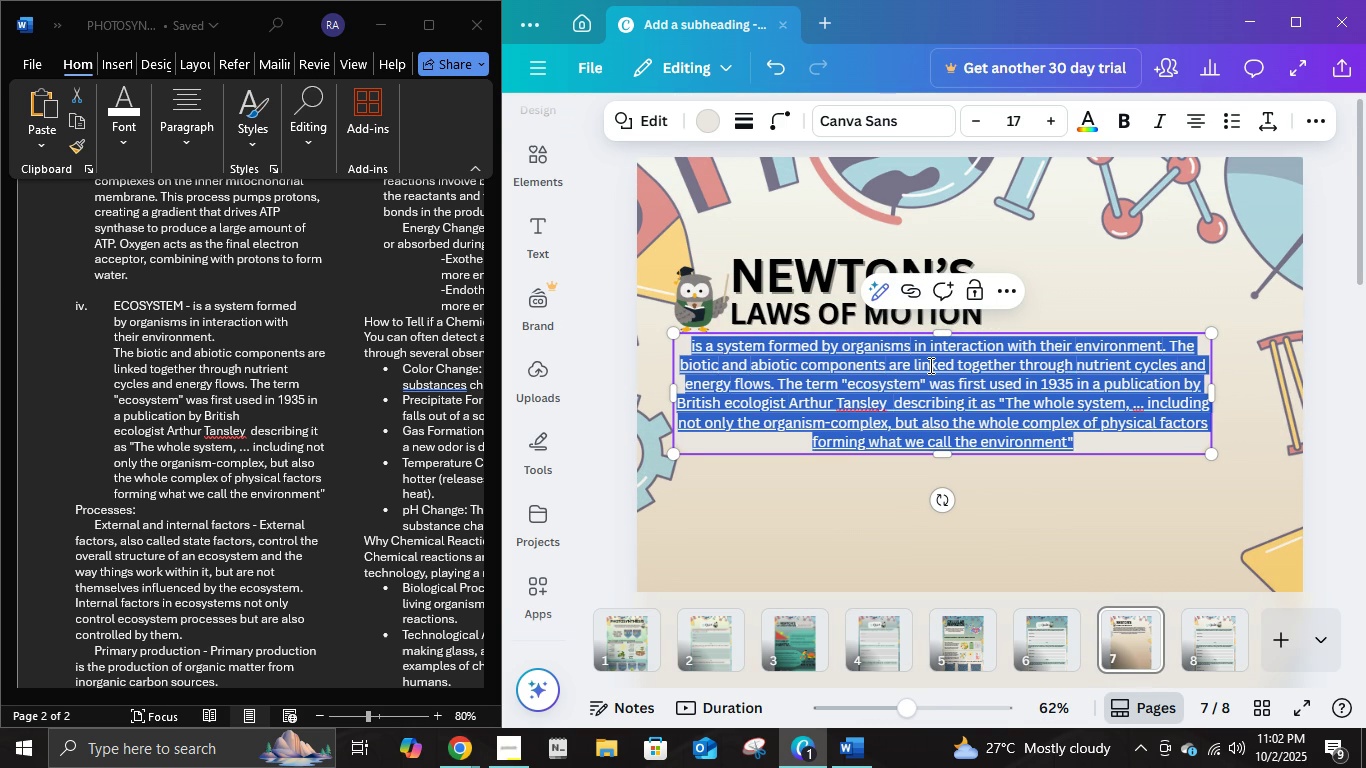 
key(Control+U)
 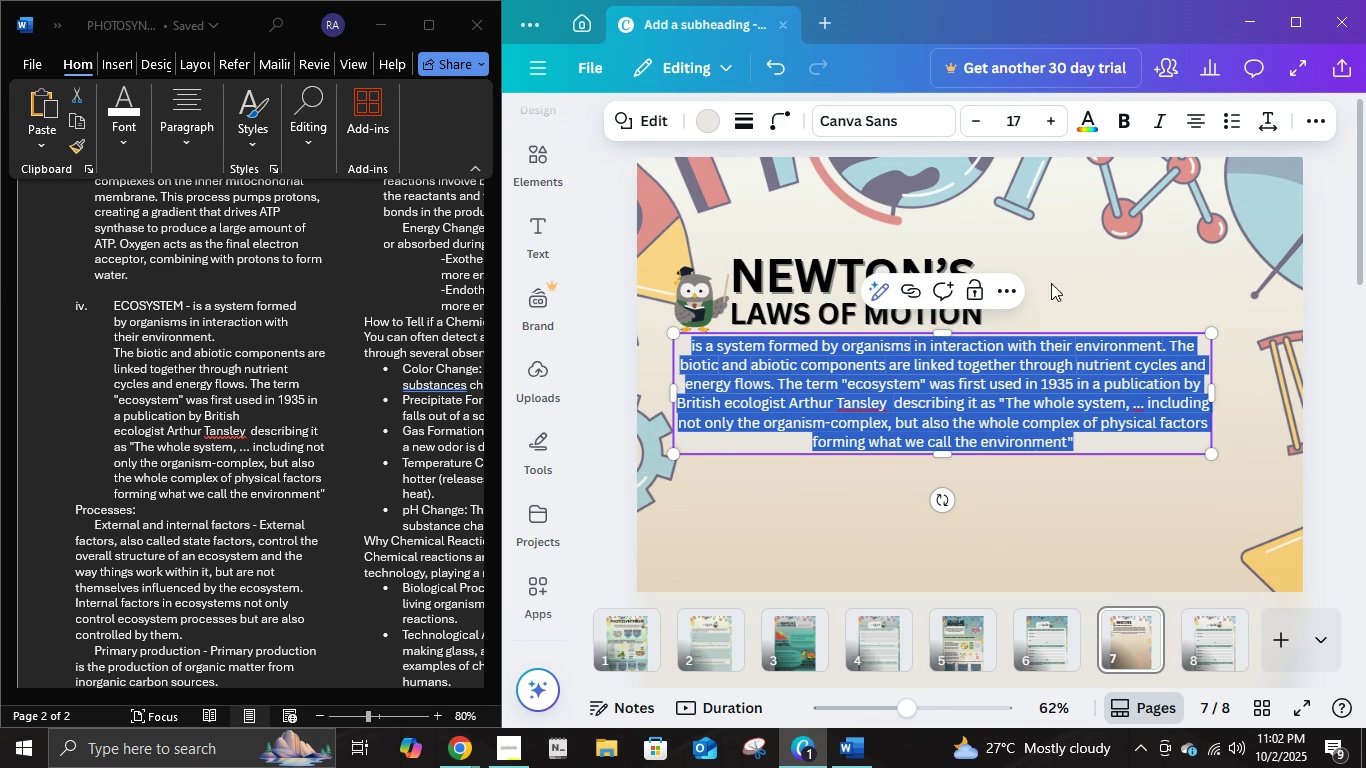 
left_click([1113, 275])
 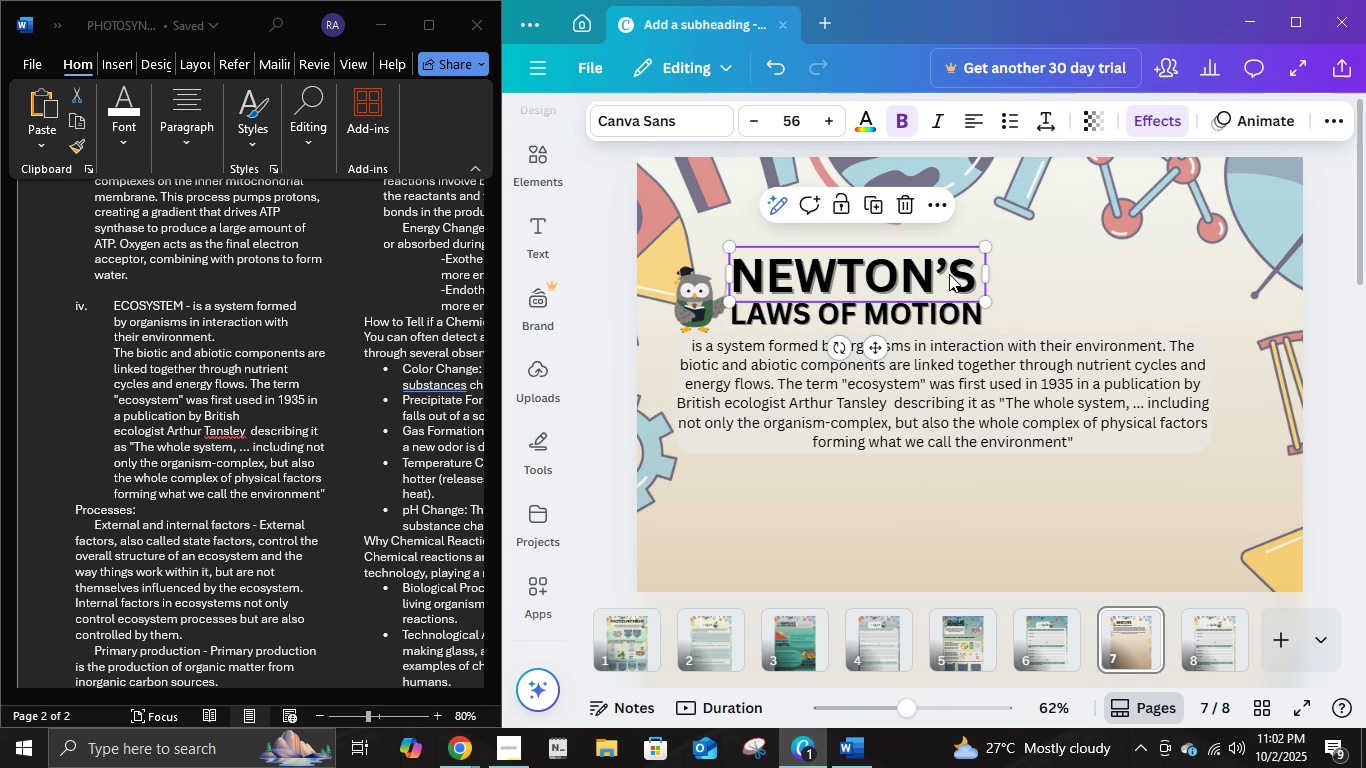 
double_click([949, 274])
 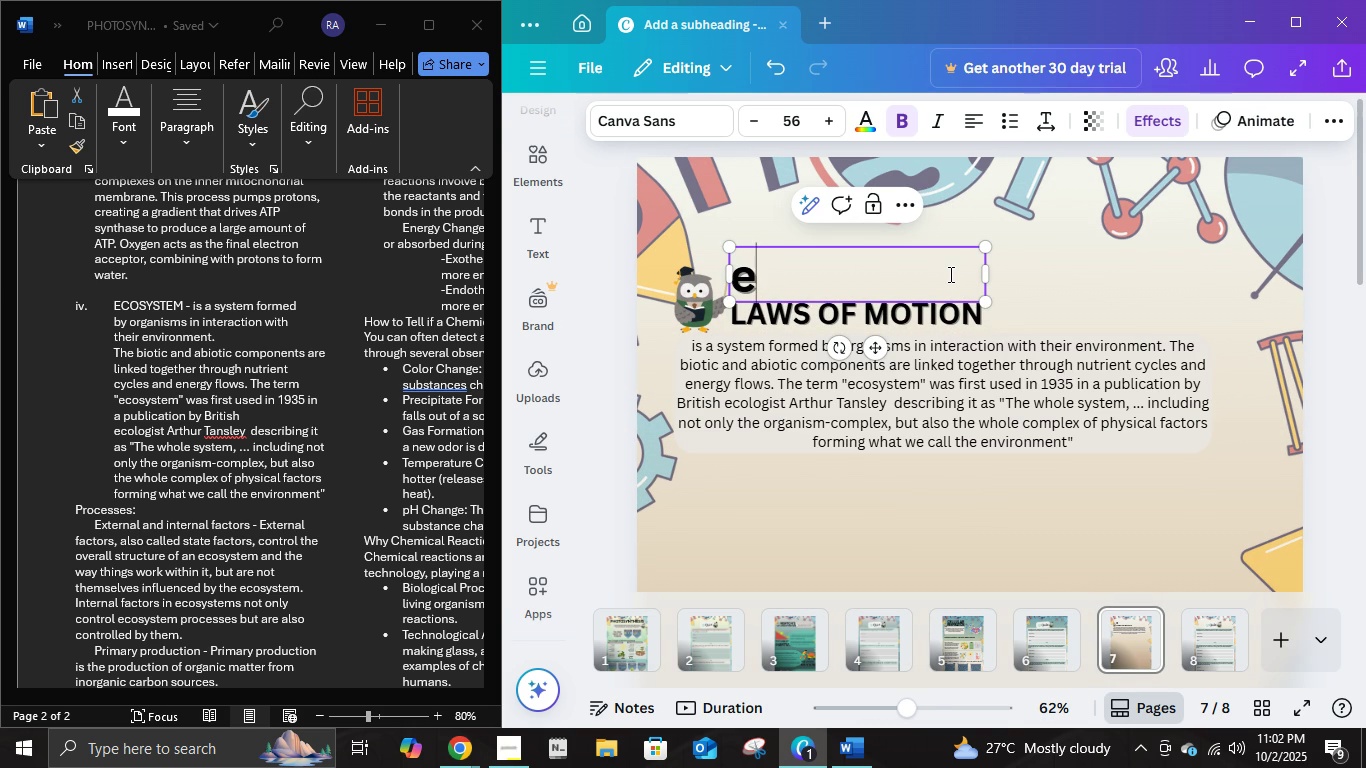 
type(exo)
key(Backspace)
key(Backspace)
key(Backspace)
type(ECOSYSTEM)
 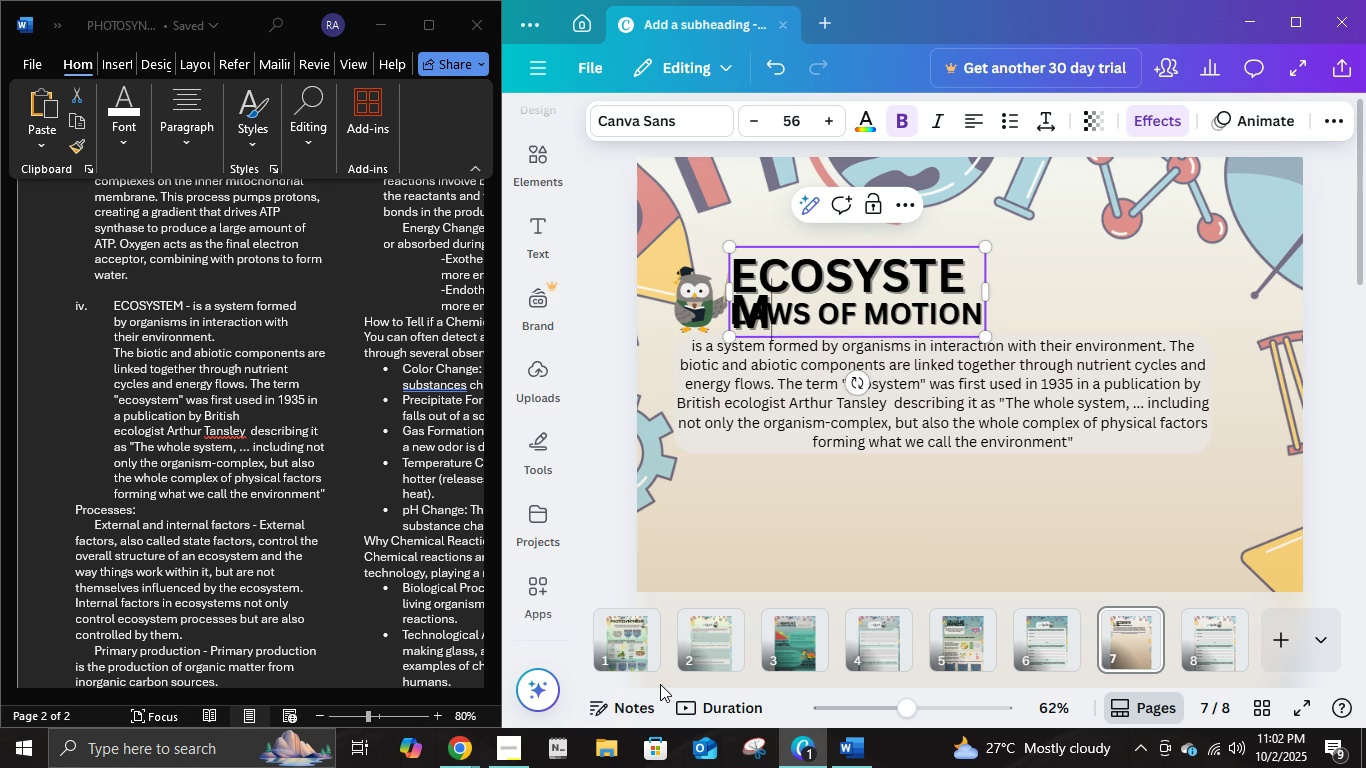 
wait(12.35)
 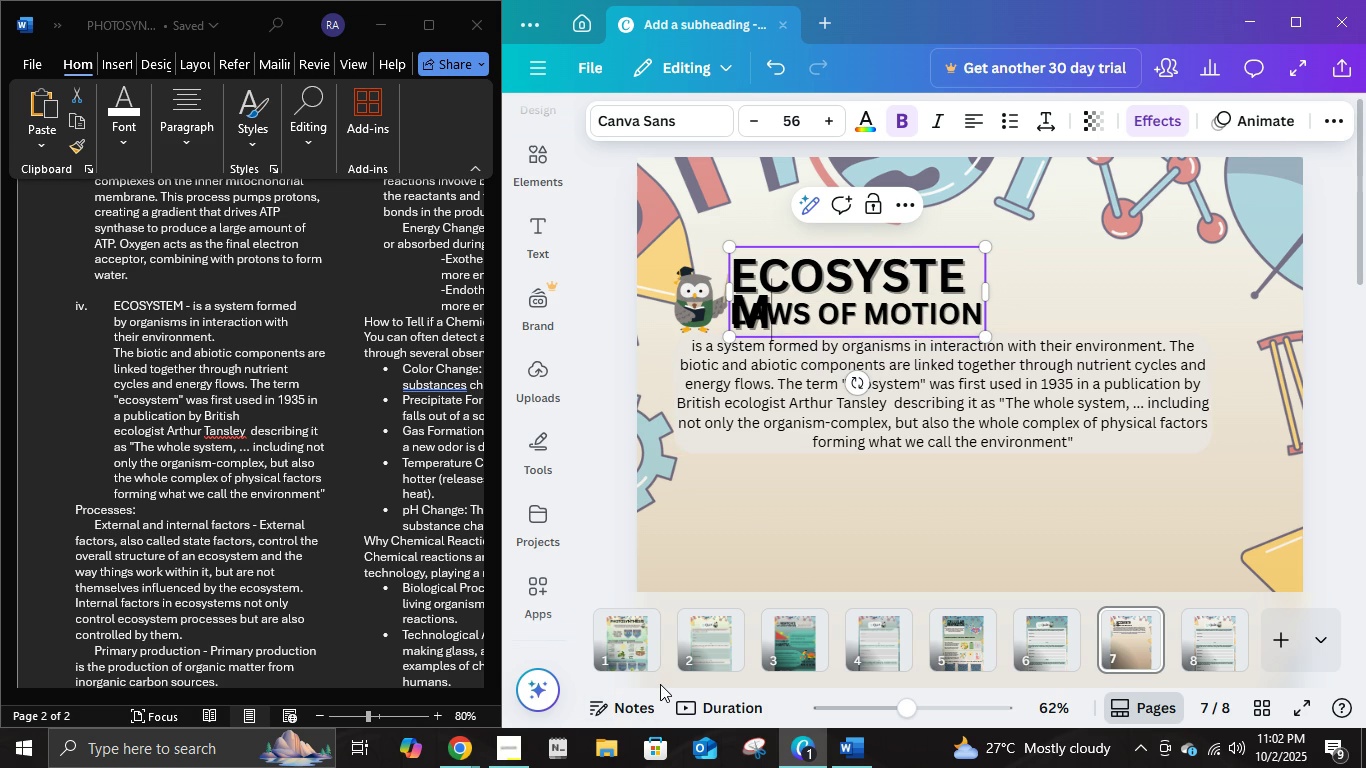 
left_click([992, 291])
 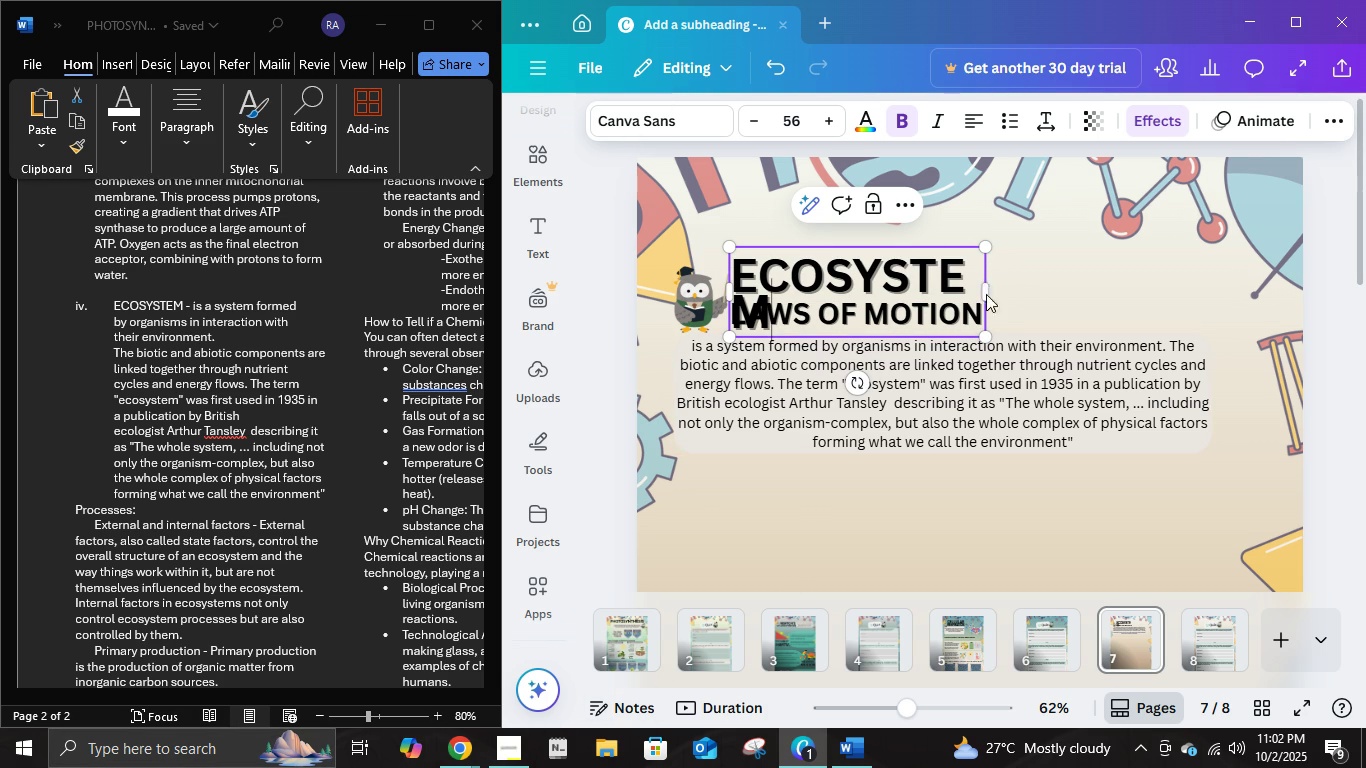 
double_click([985, 294])